 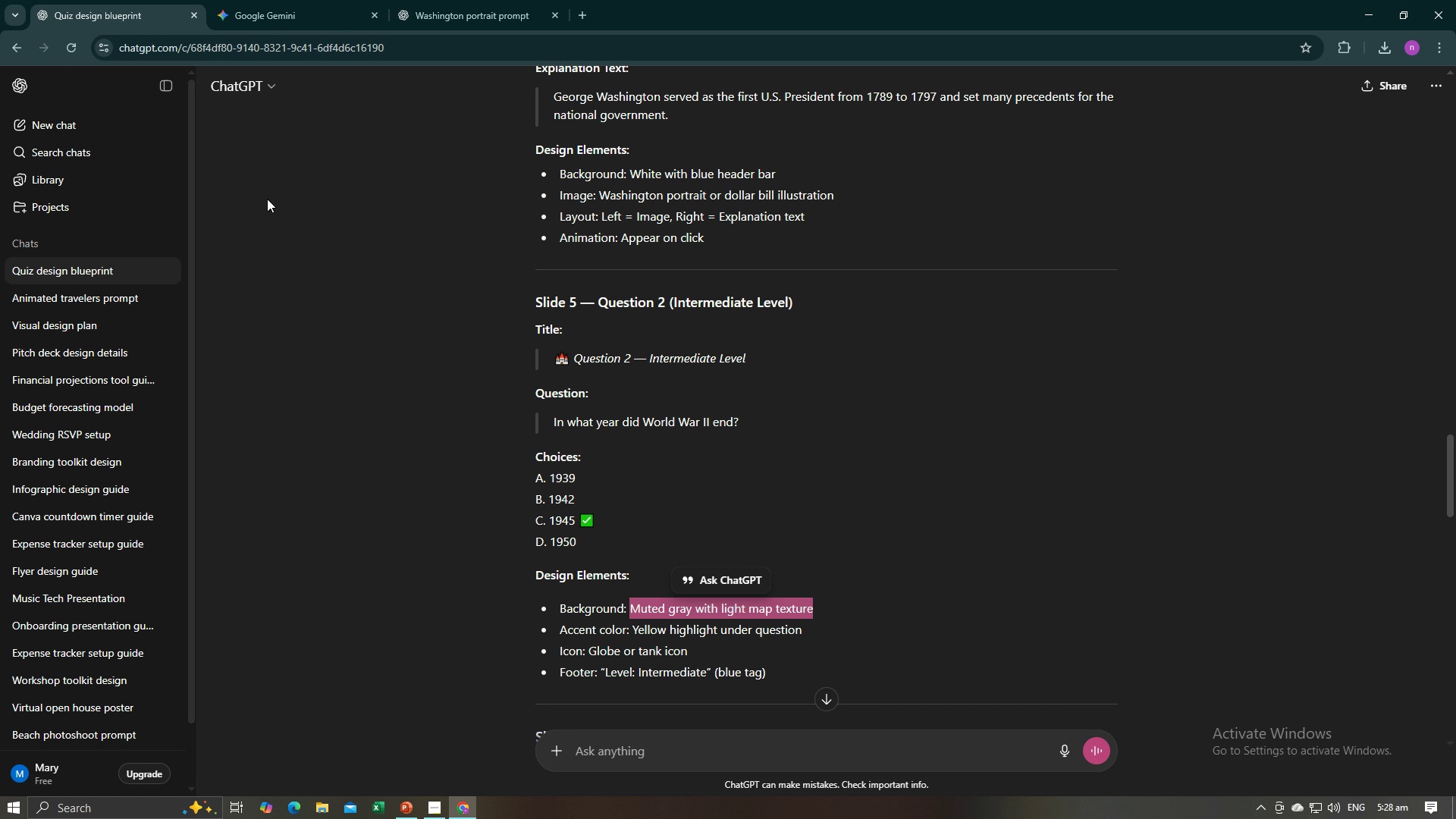 
left_click([365, 413])
 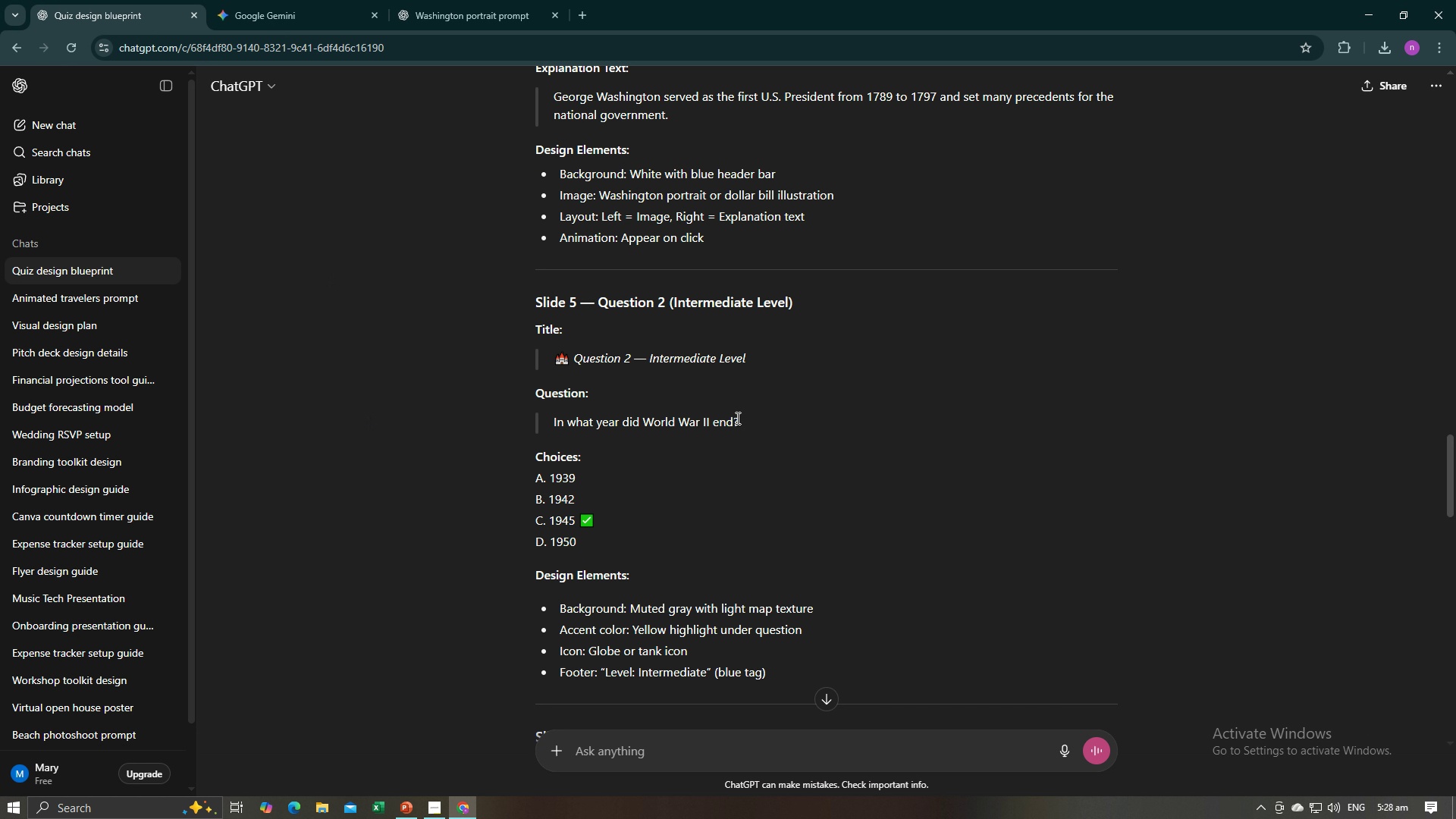 
left_click_drag(start_coordinate=[743, 422], to_coordinate=[553, 421])
 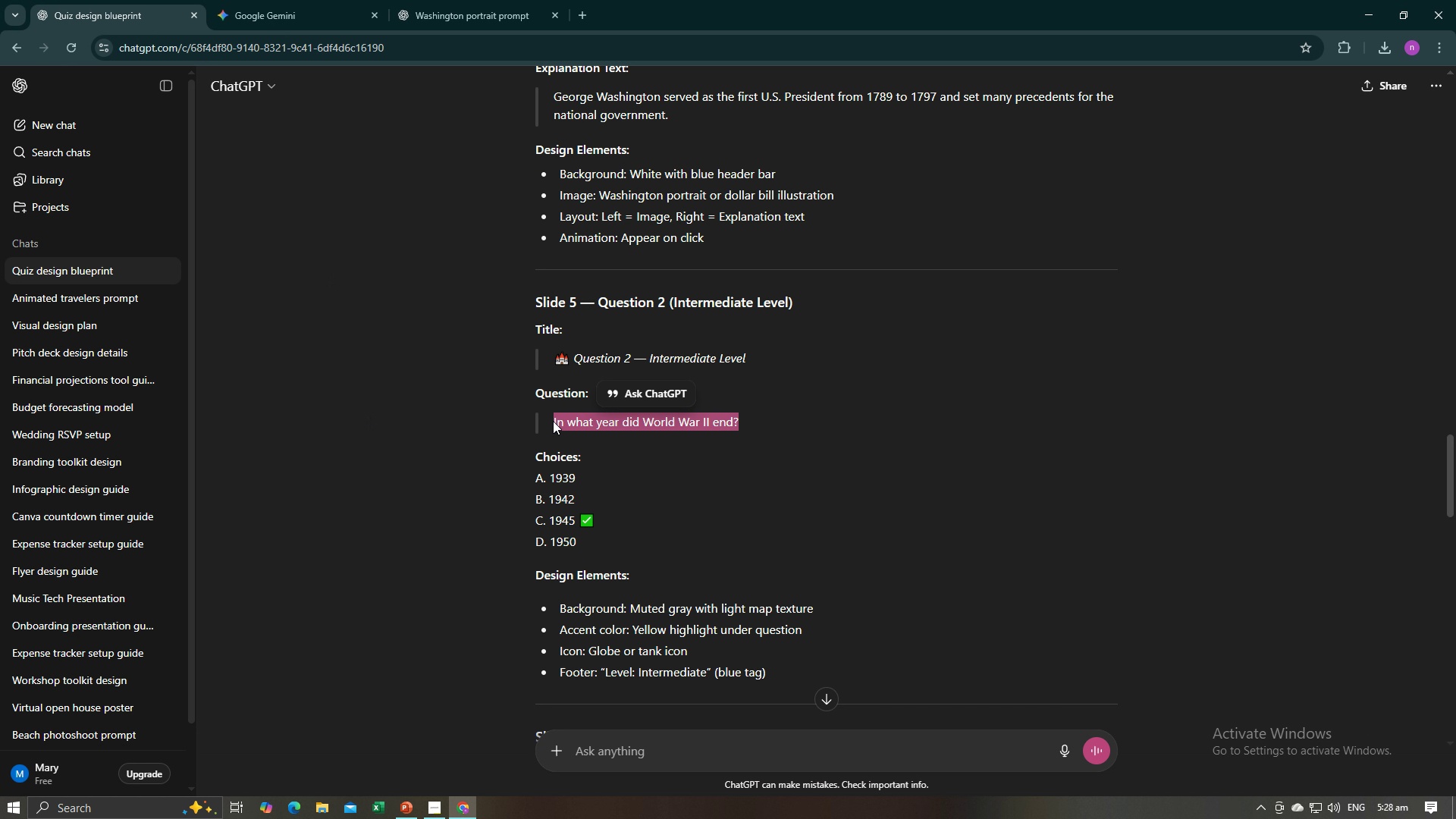 
key(Control+C)
 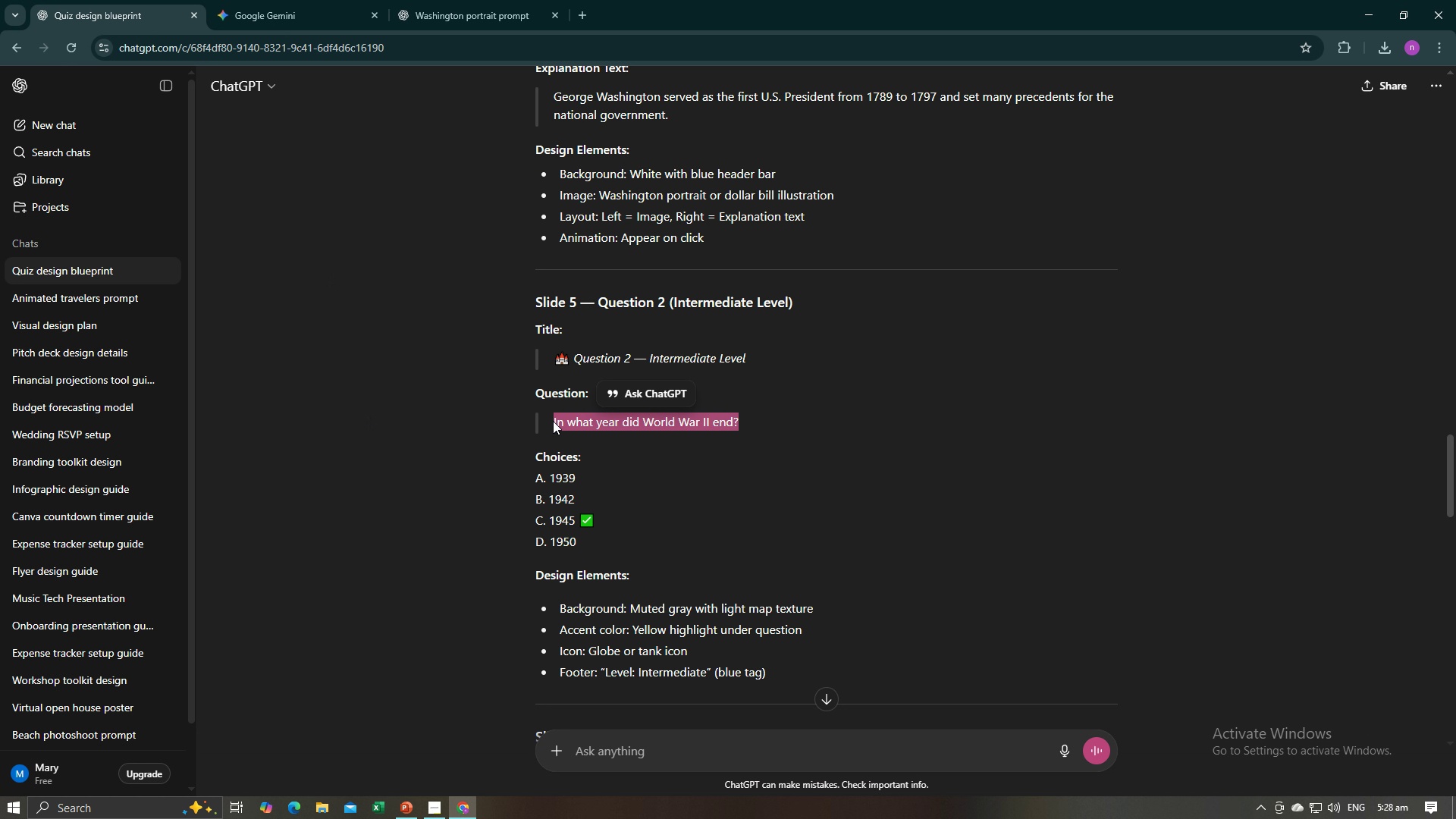 
key(Control+C)
 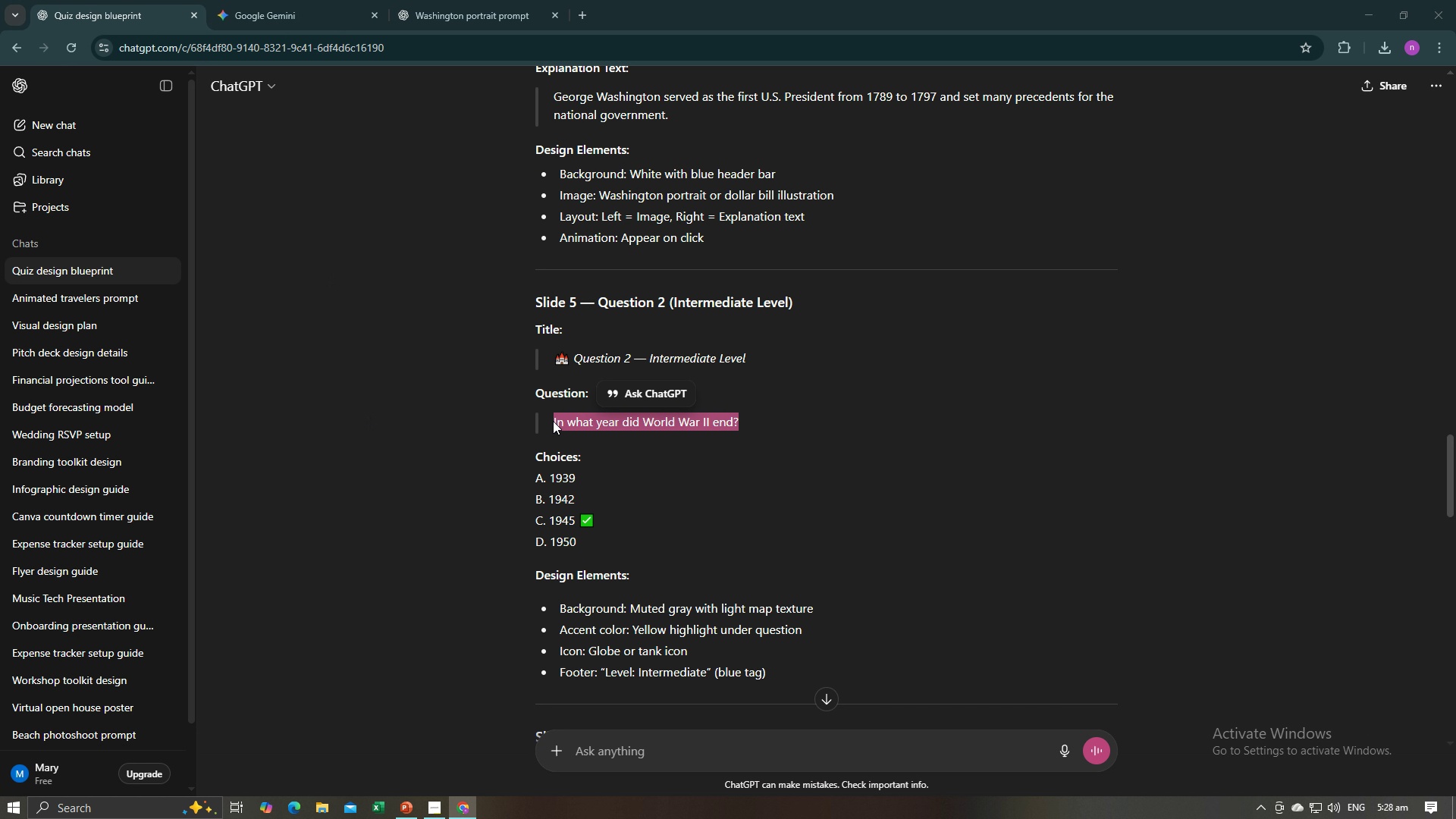 
key(Alt+AltLeft)
 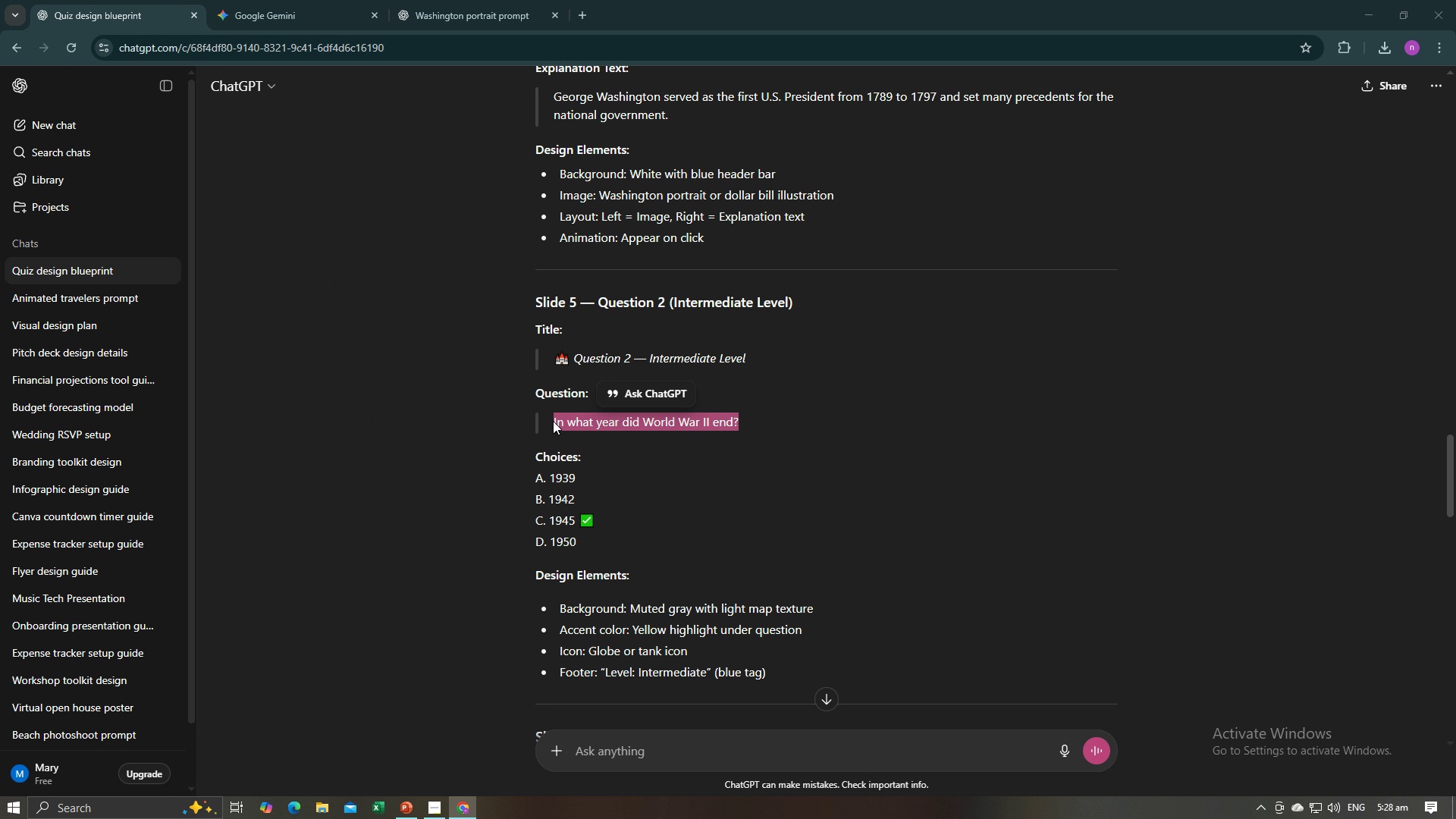 
key(Alt+Tab)